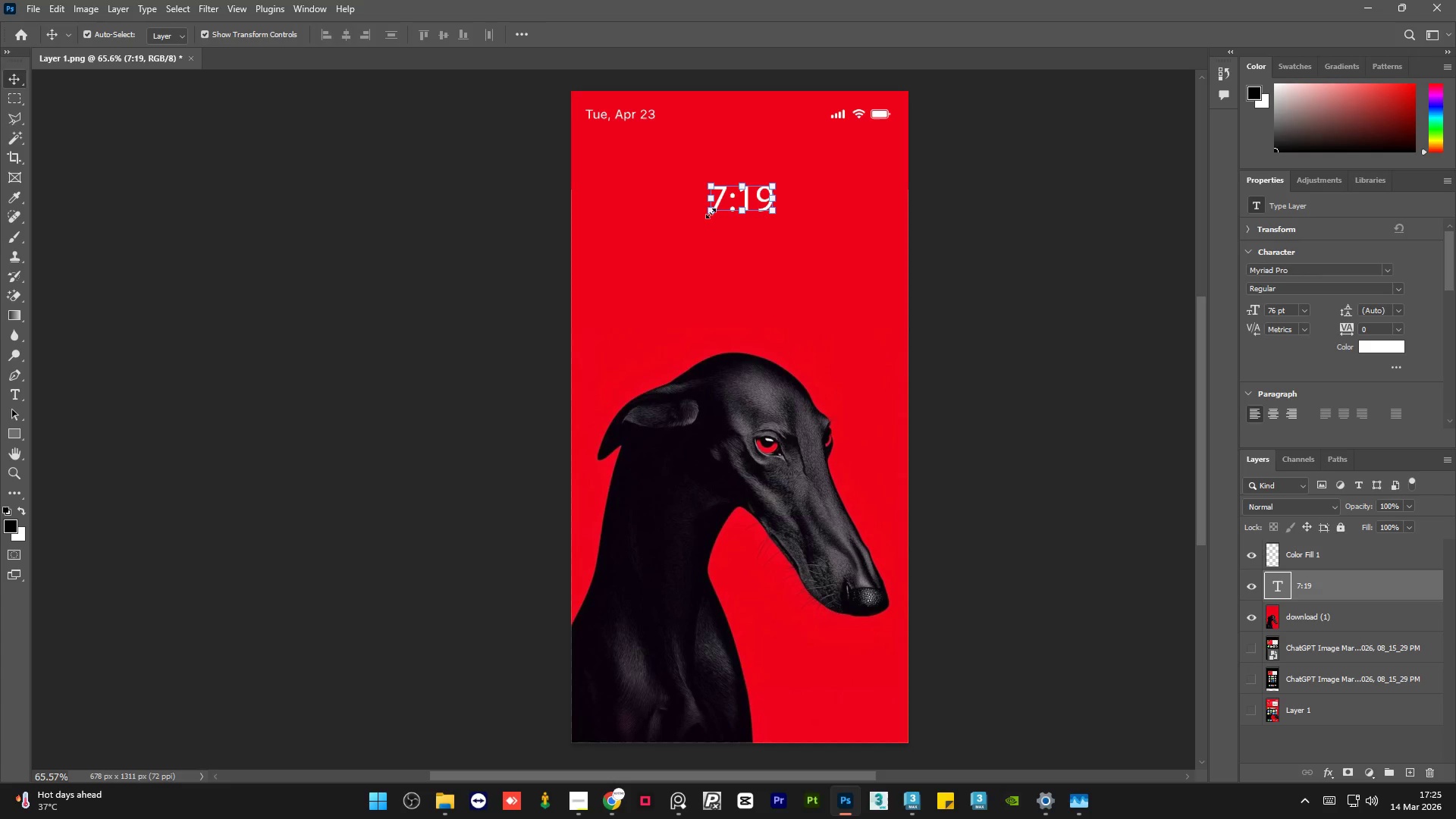 
left_click_drag(start_coordinate=[711, 213], to_coordinate=[700, 333])
 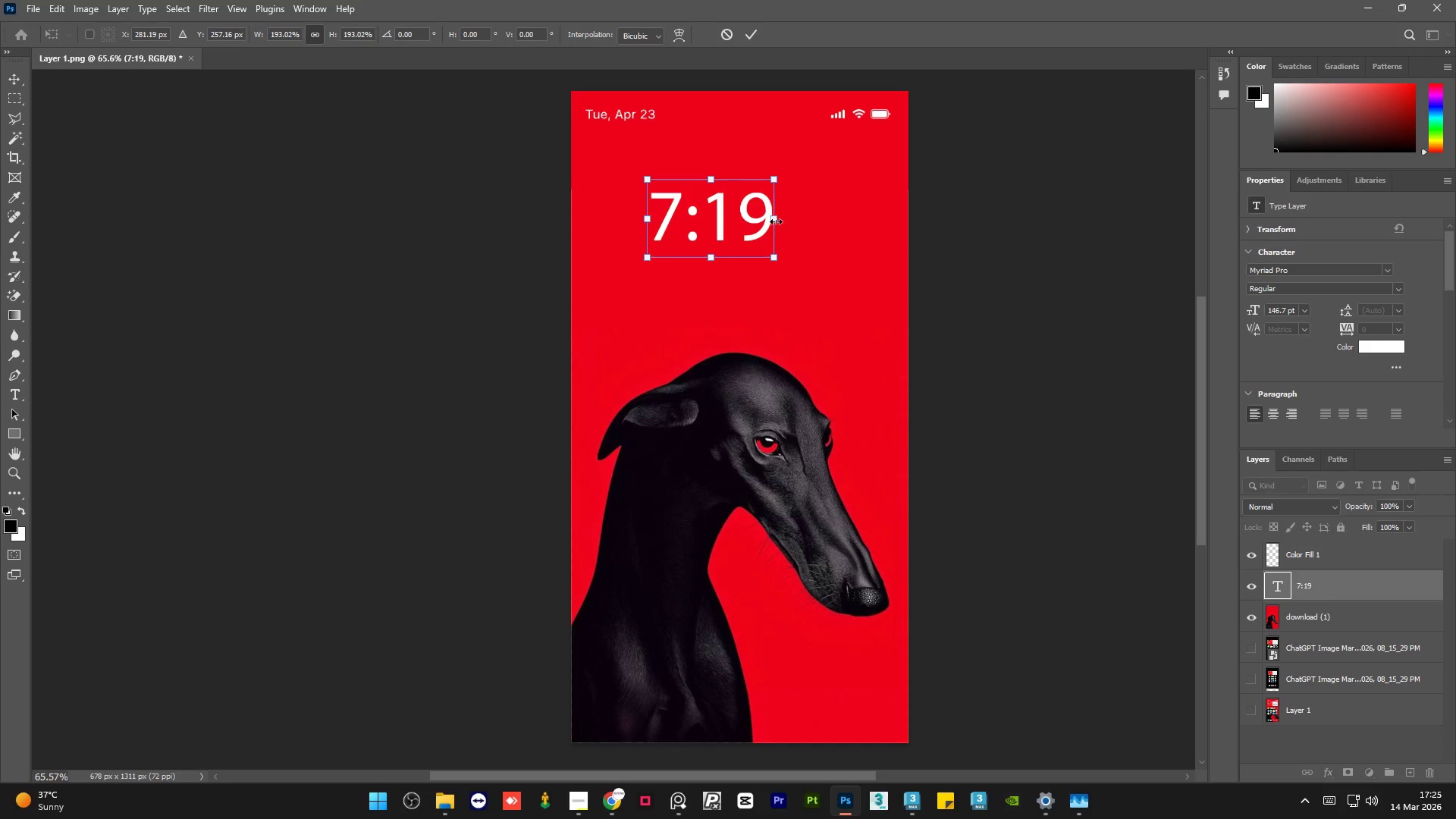 
left_click_drag(start_coordinate=[776, 221], to_coordinate=[838, 245])
 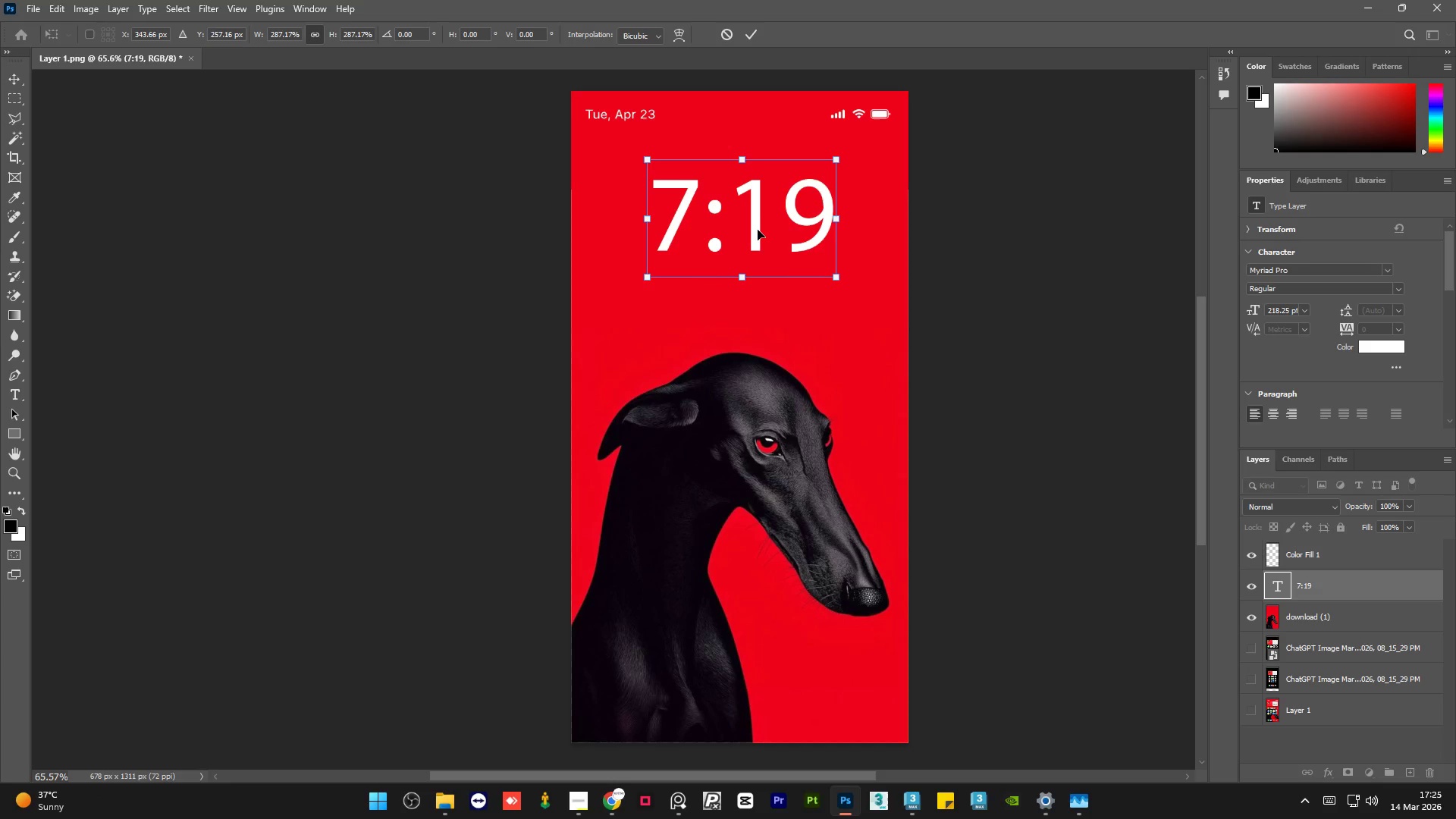 
left_click_drag(start_coordinate=[758, 230], to_coordinate=[754, 230])
 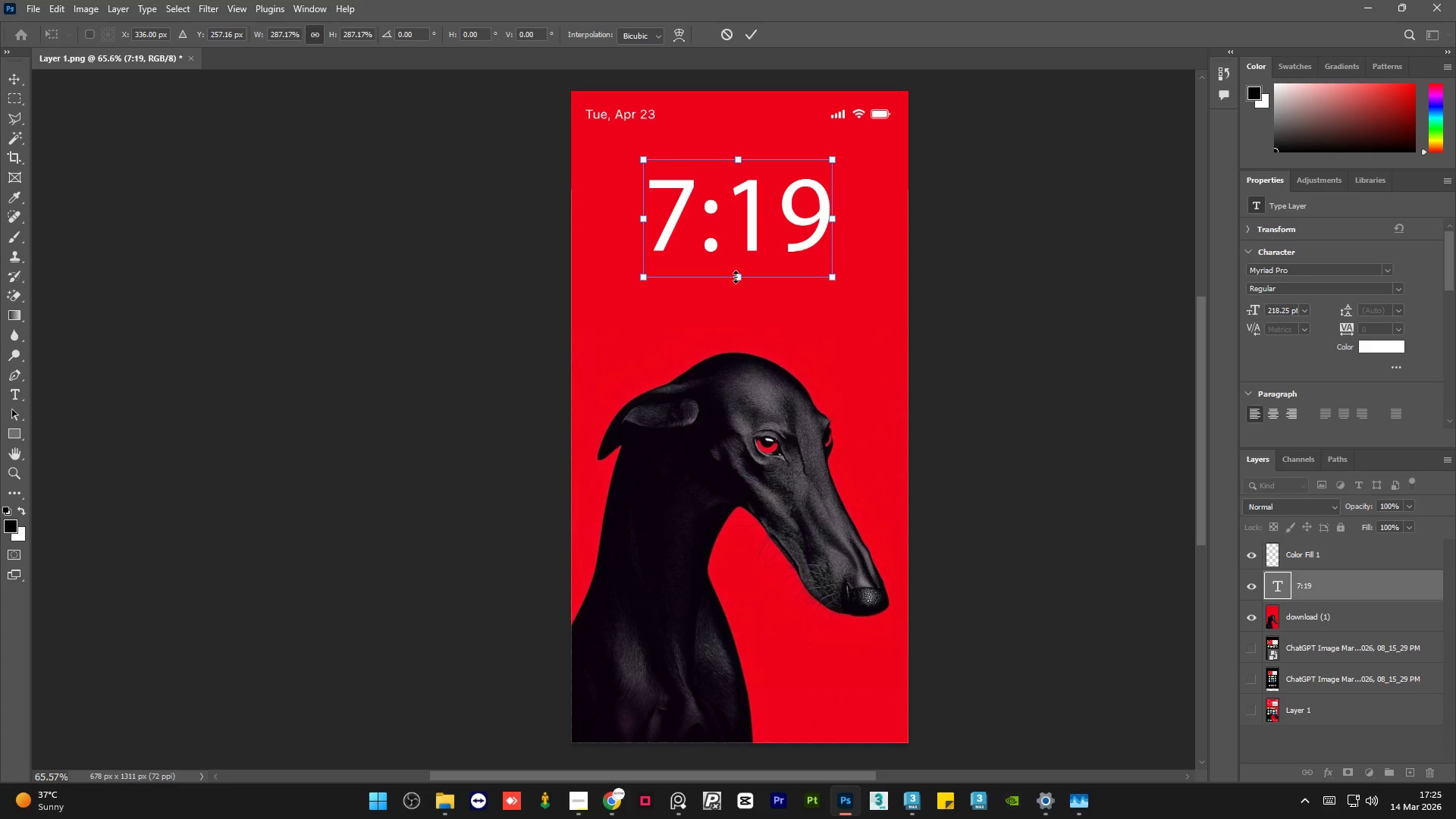 
left_click_drag(start_coordinate=[736, 277], to_coordinate=[736, 284])
 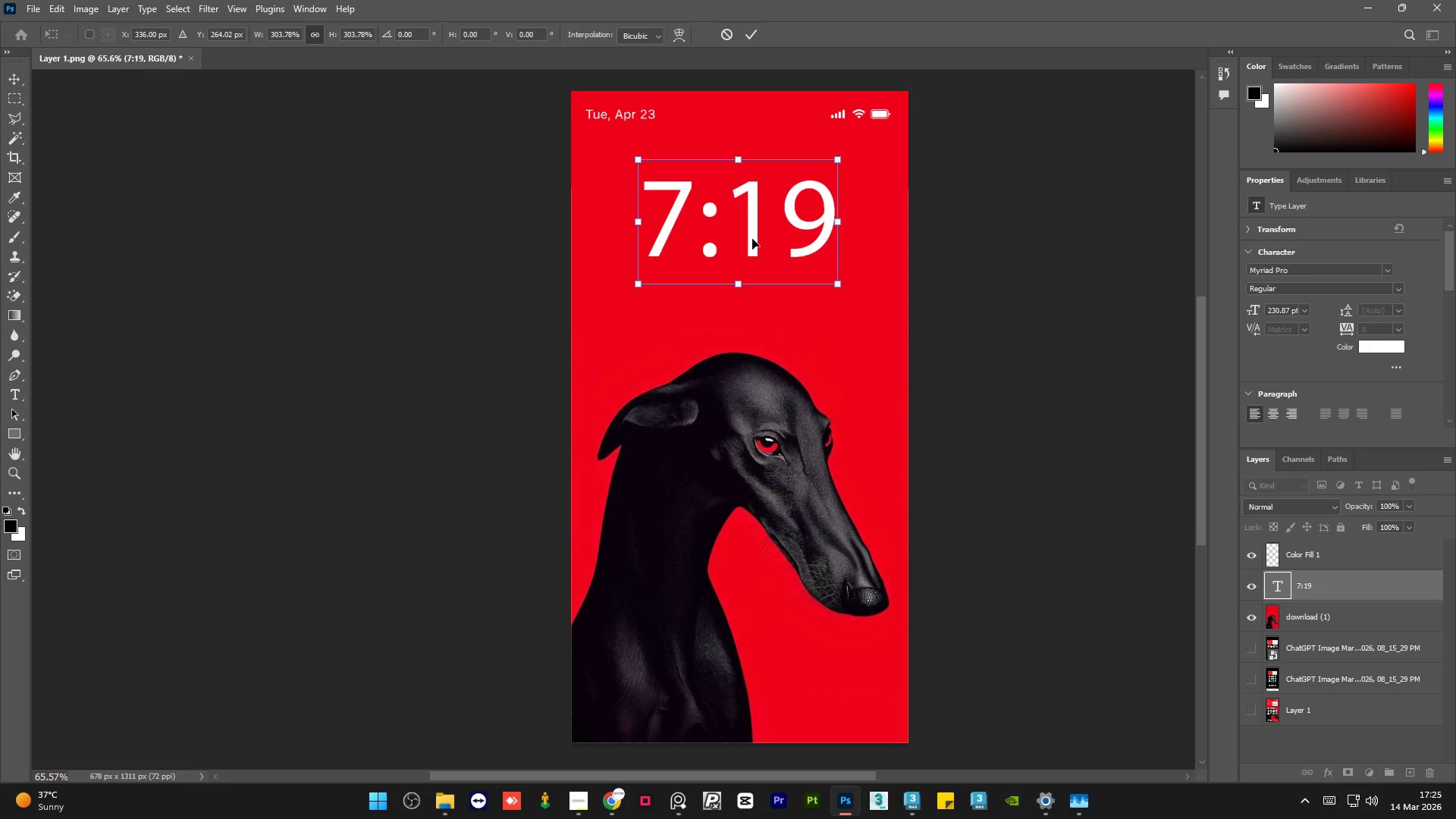 
left_click_drag(start_coordinate=[752, 239], to_coordinate=[752, 216])
 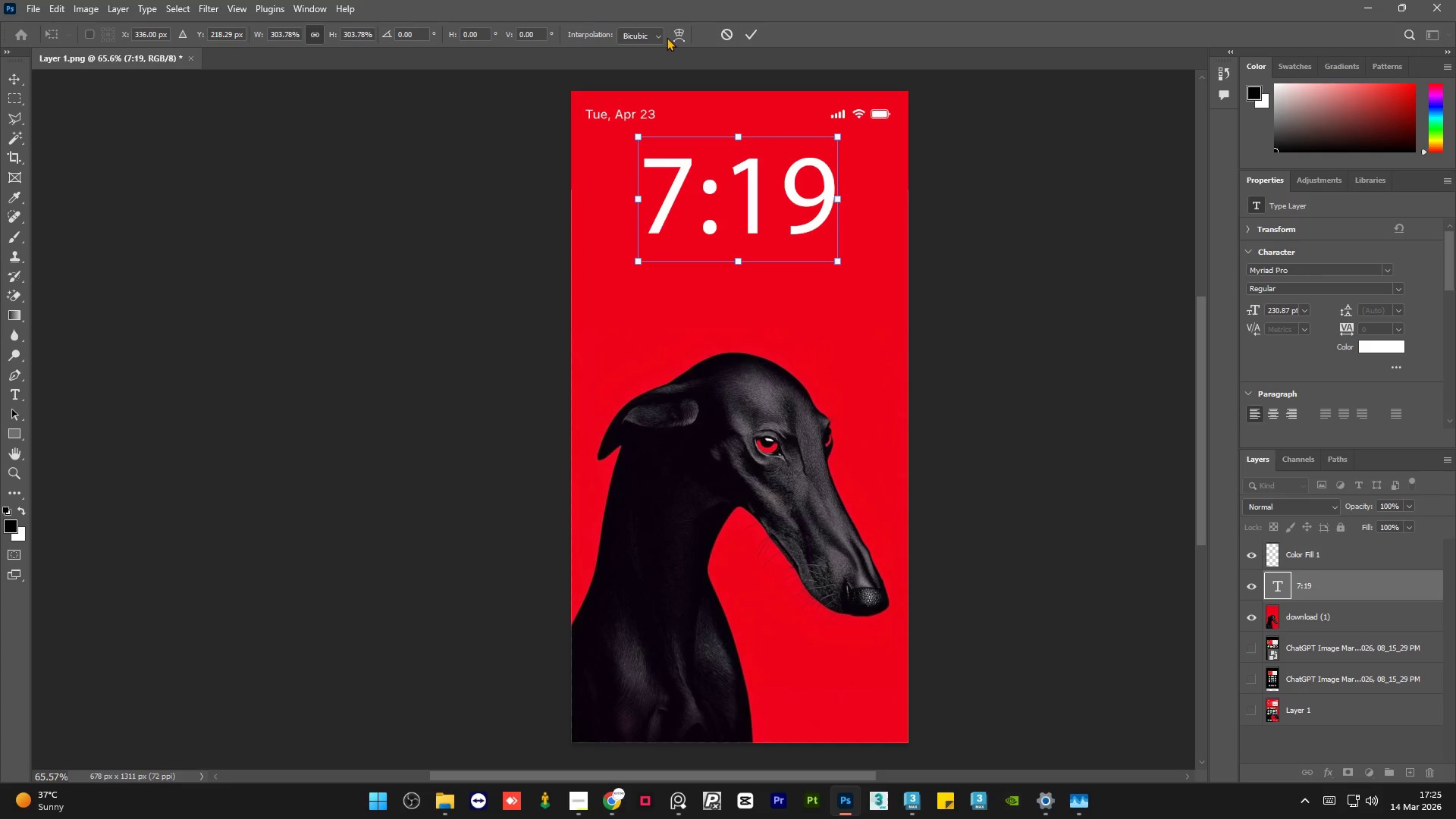 
left_click([314, 31])
 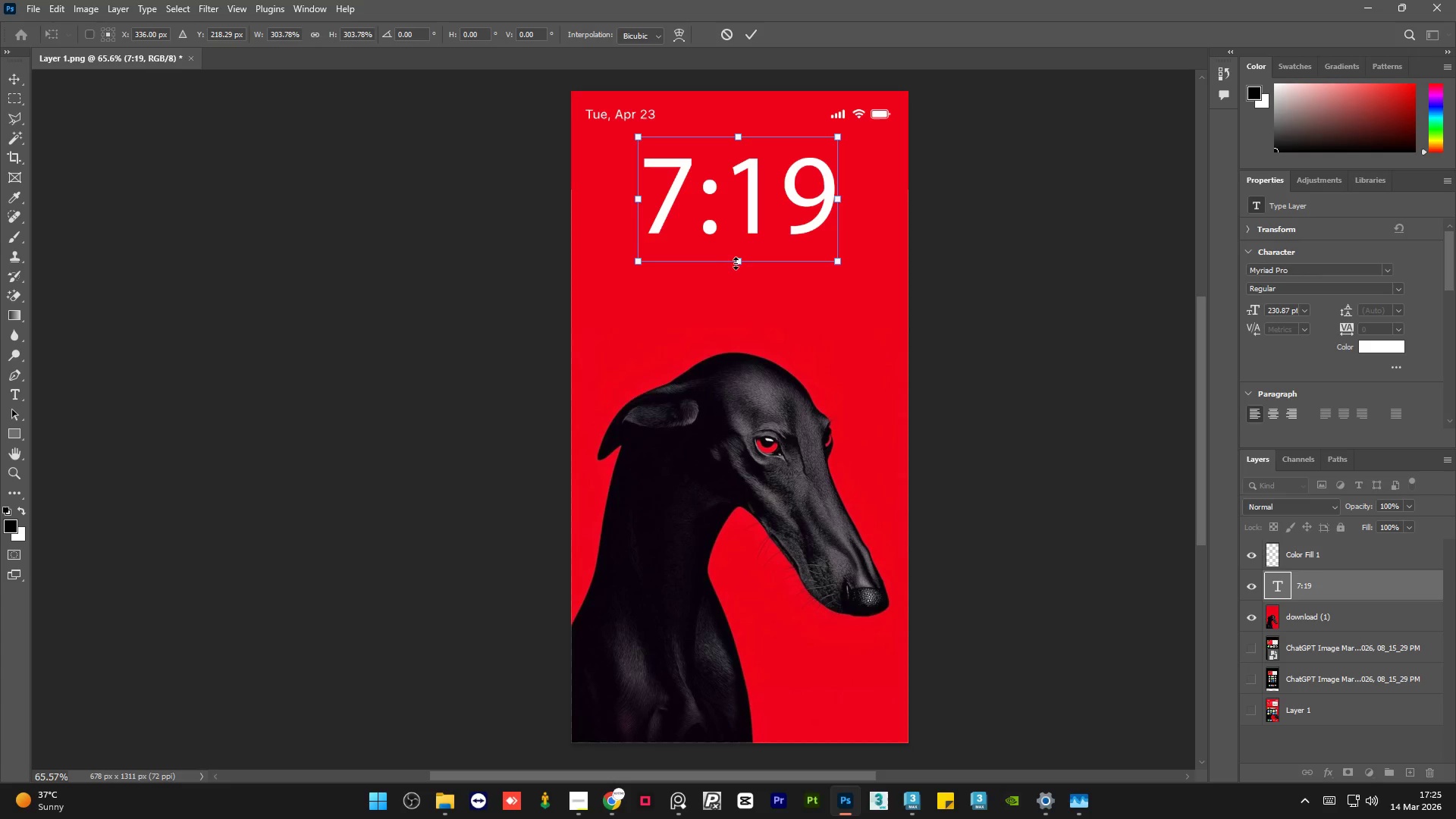 
left_click_drag(start_coordinate=[738, 263], to_coordinate=[755, 375])
 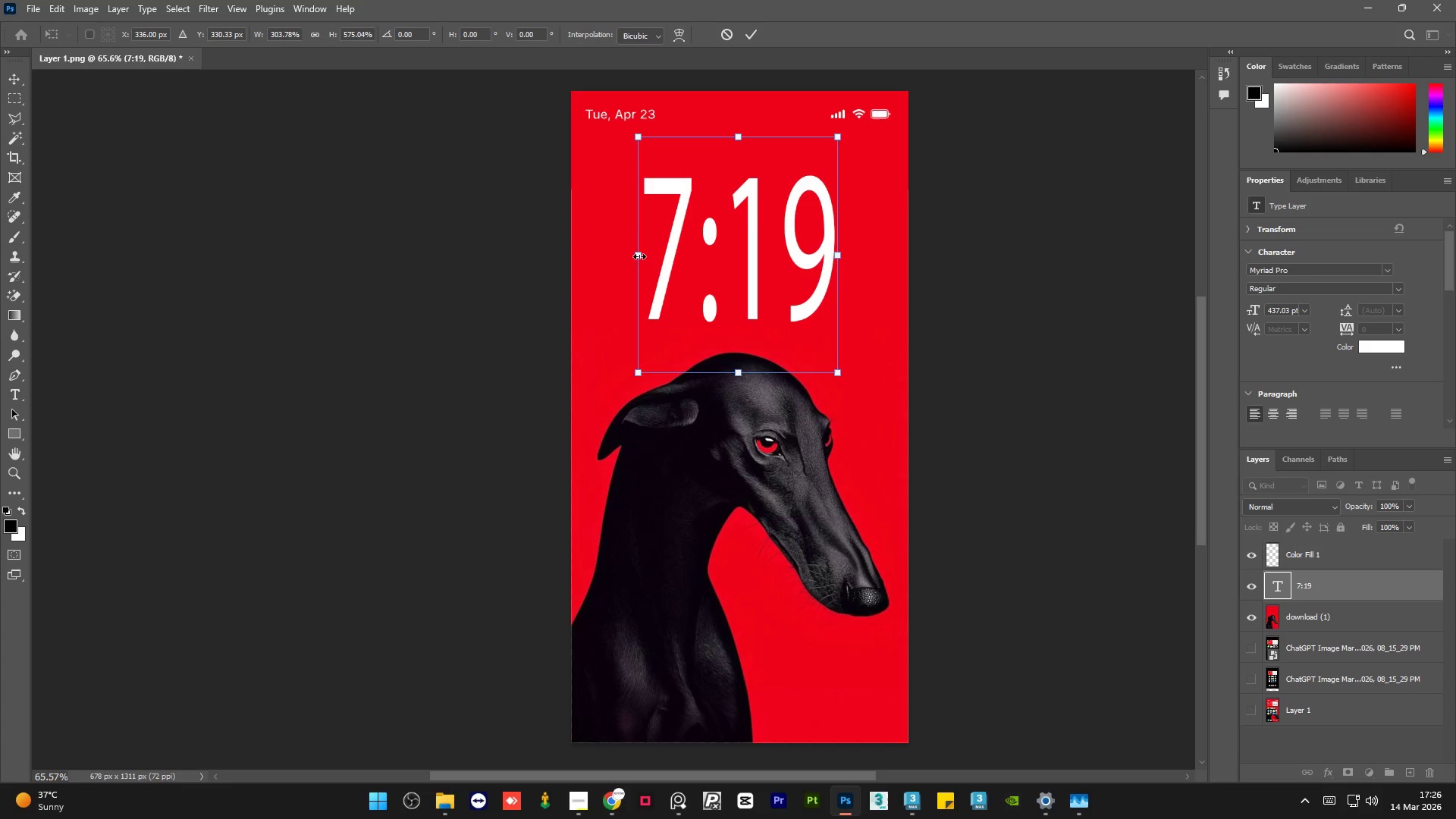 
left_click_drag(start_coordinate=[638, 255], to_coordinate=[592, 257])
 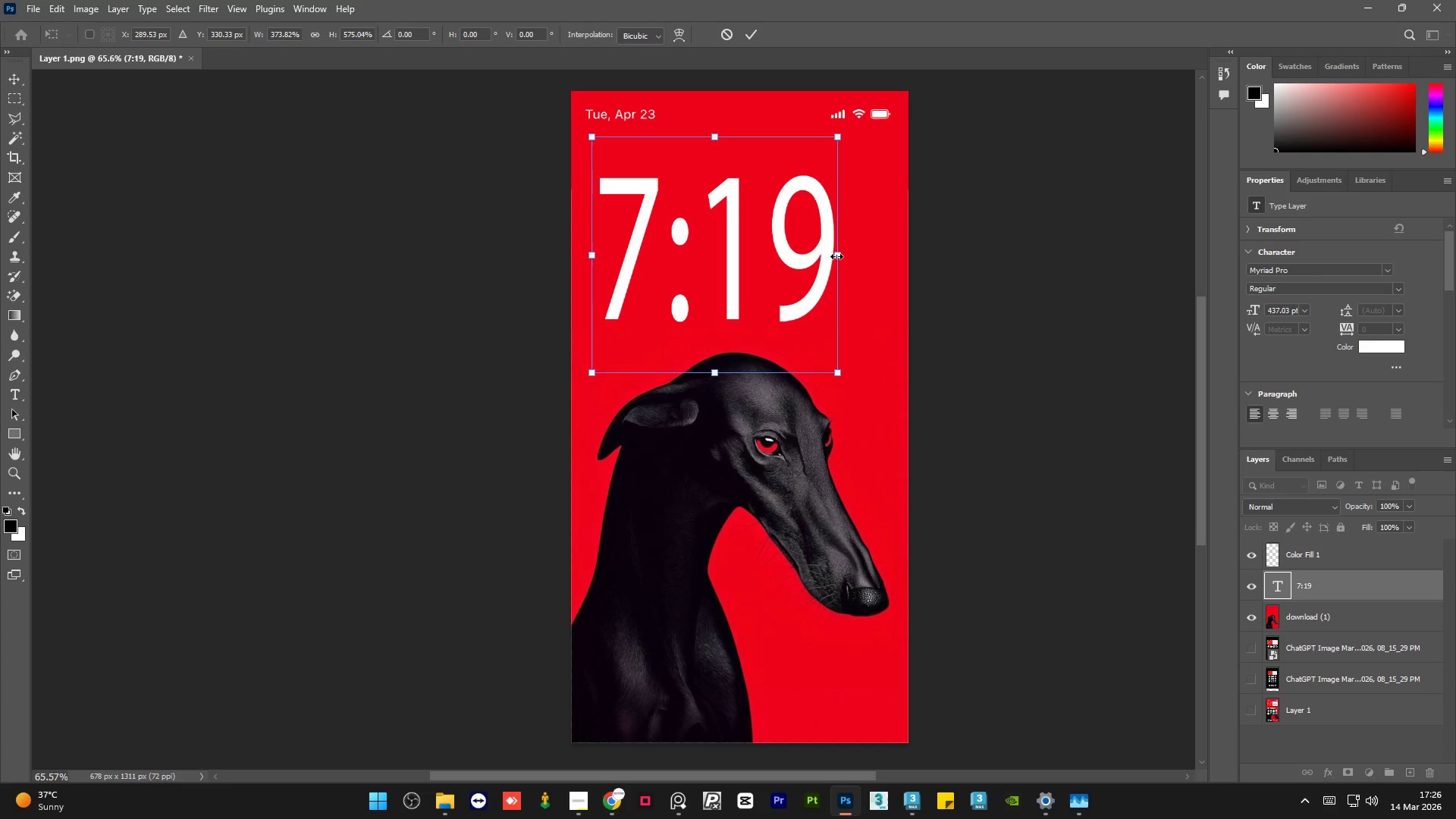 
left_click_drag(start_coordinate=[836, 256], to_coordinate=[894, 270])
 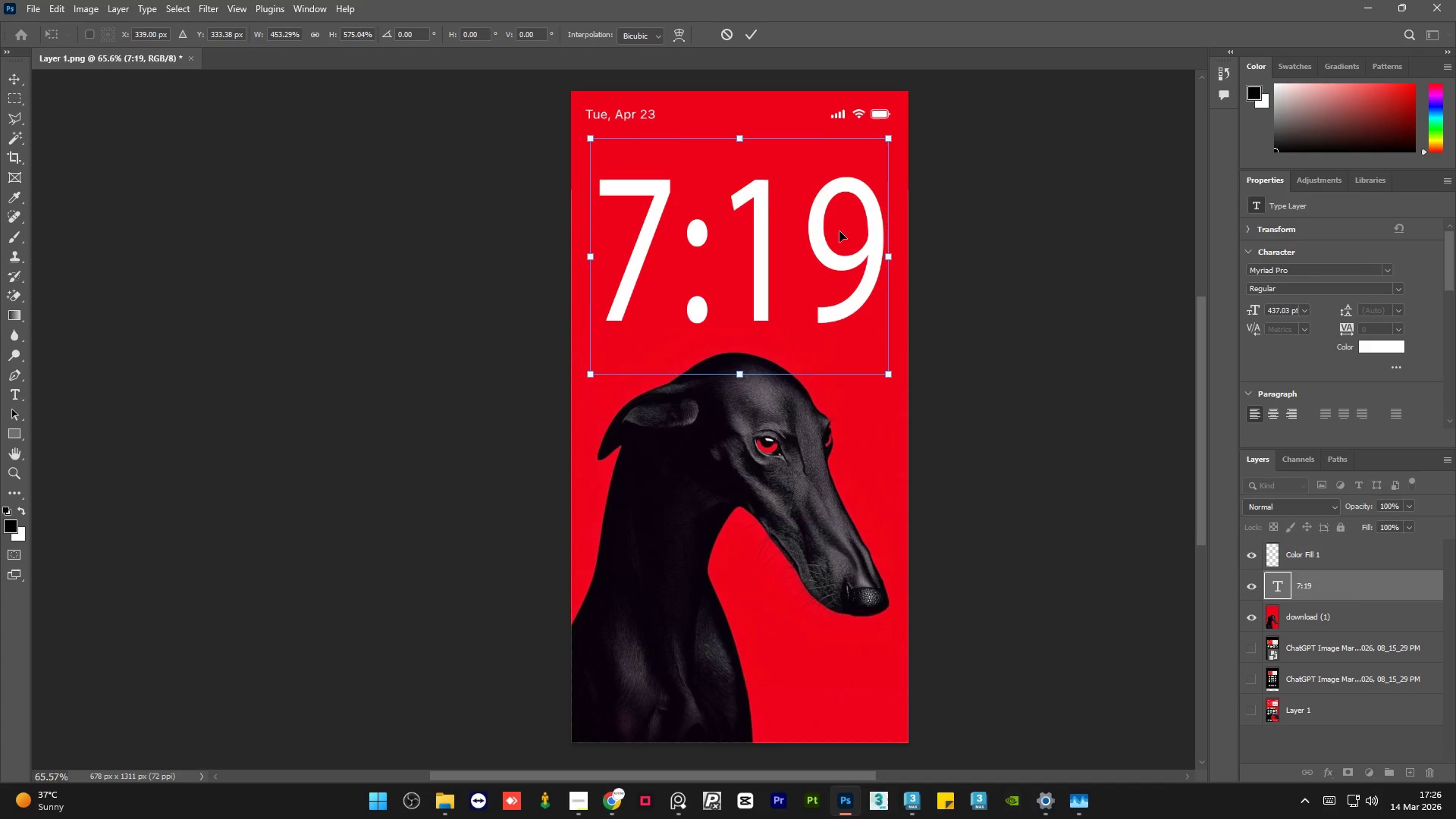 
wait(7.72)
 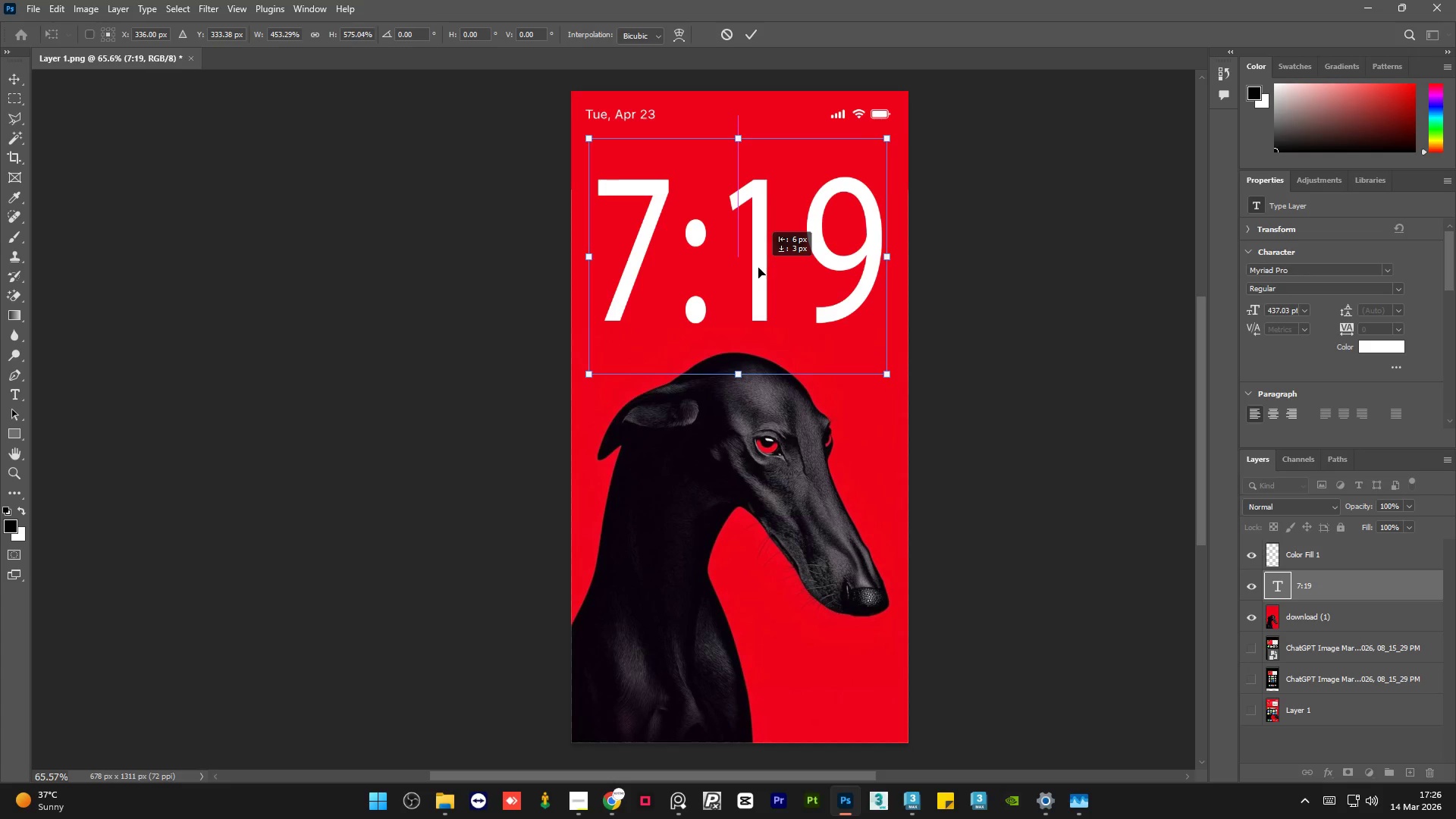 
double_click([760, 249])
 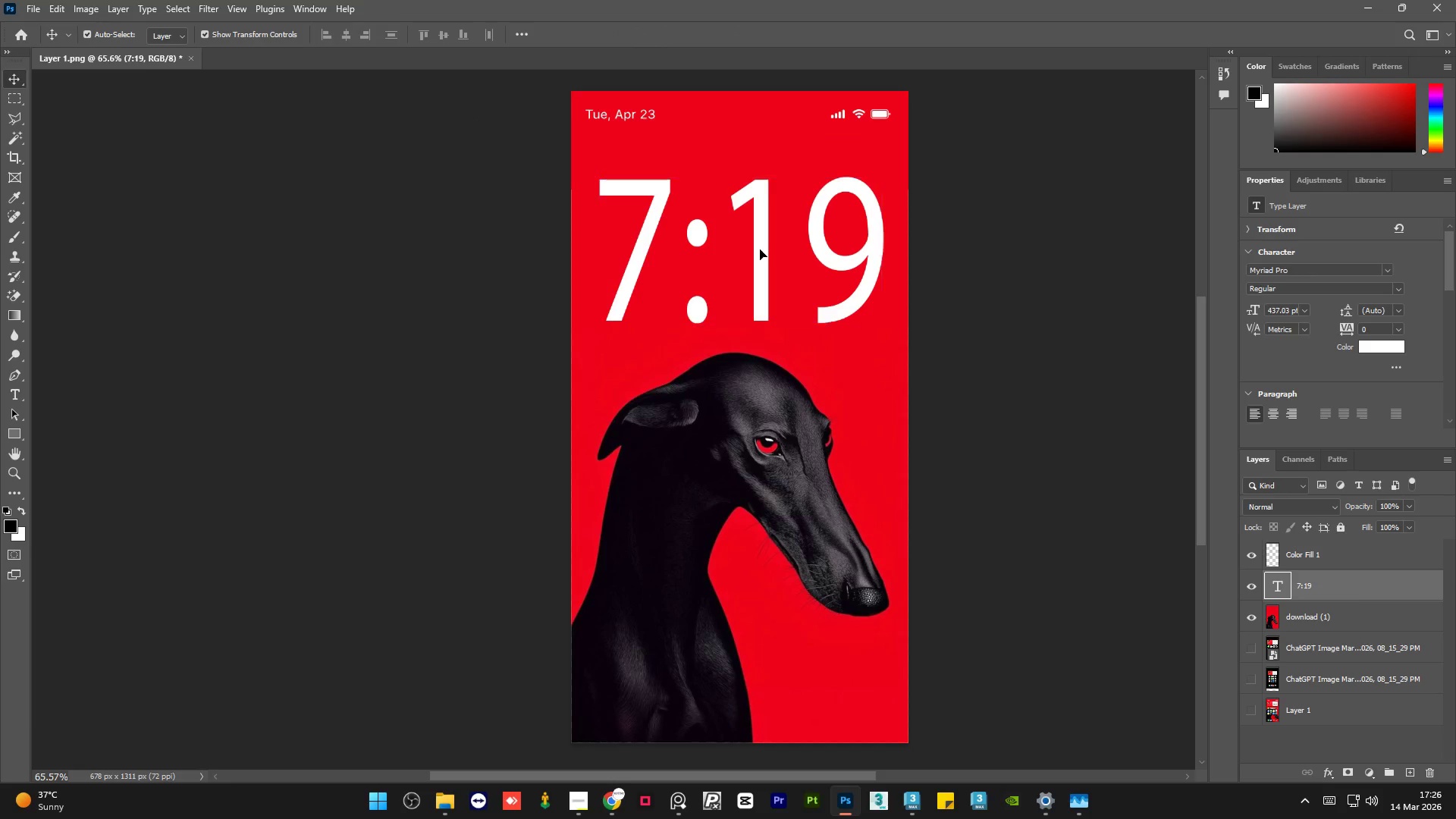 
double_click([760, 249])
 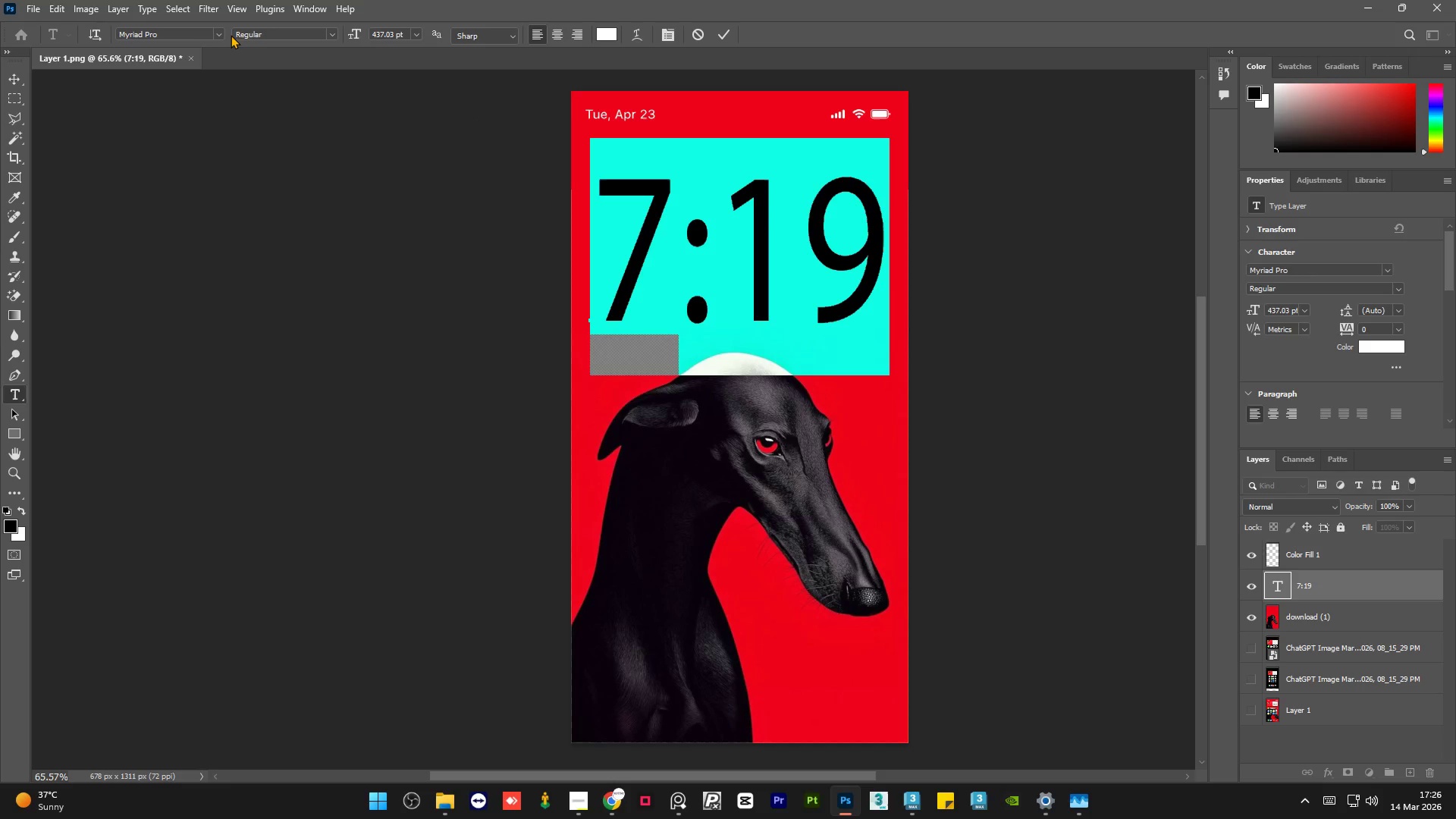 
left_click([219, 35])
 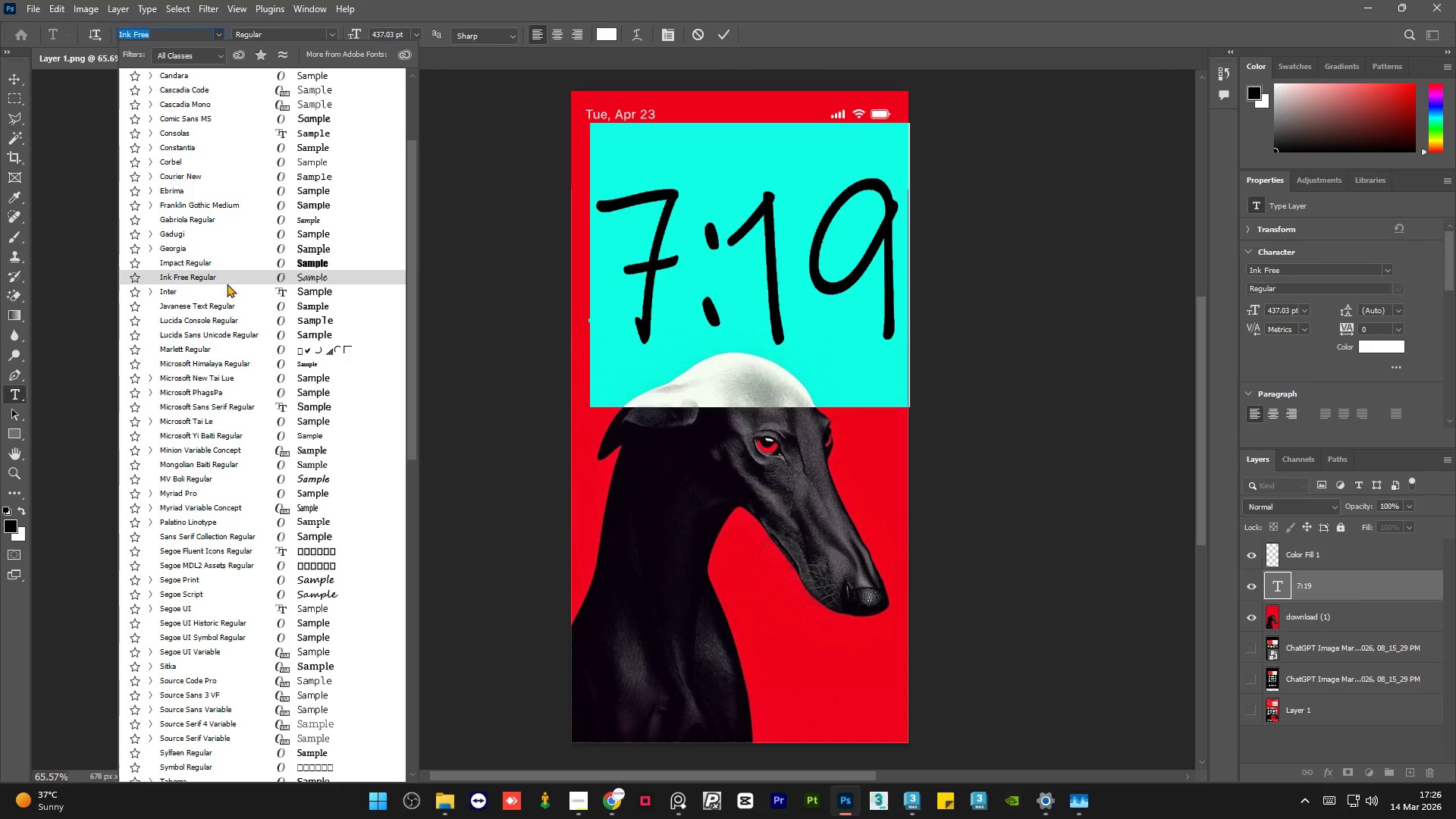 
wait(8.98)
 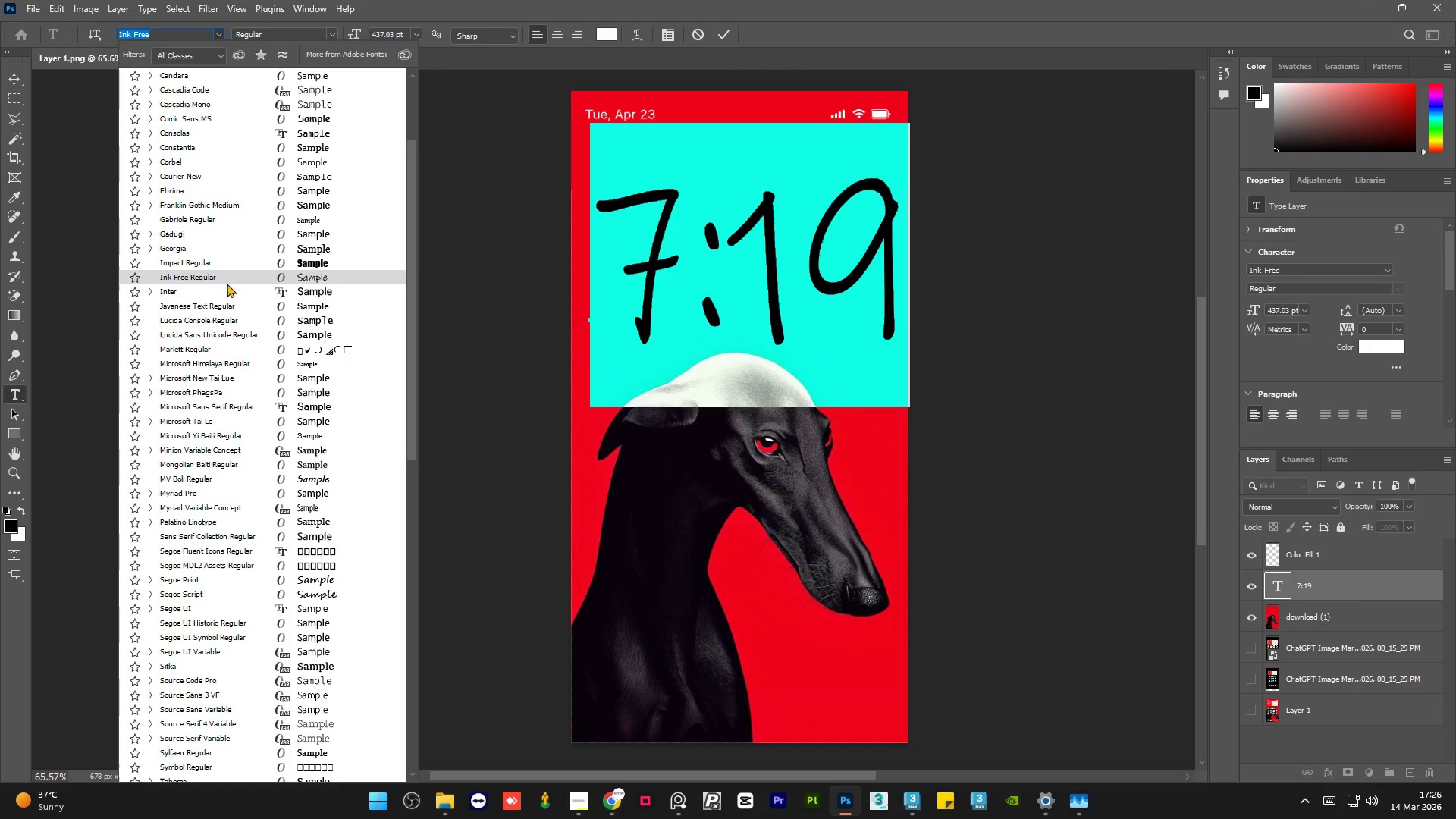 
scroll: coordinate [224, 694], scroll_direction: down, amount: 5.0
 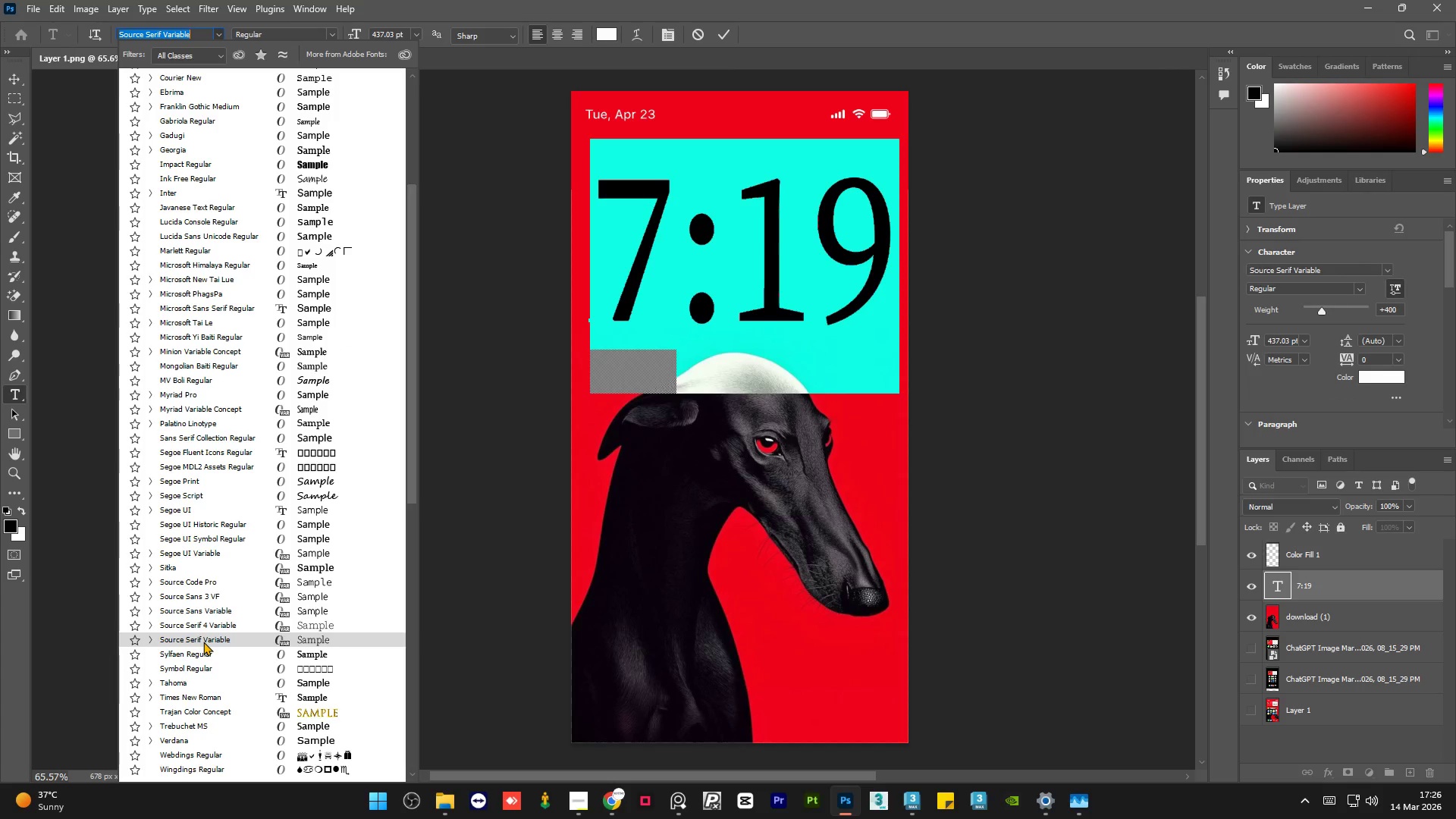 
wait(9.66)
 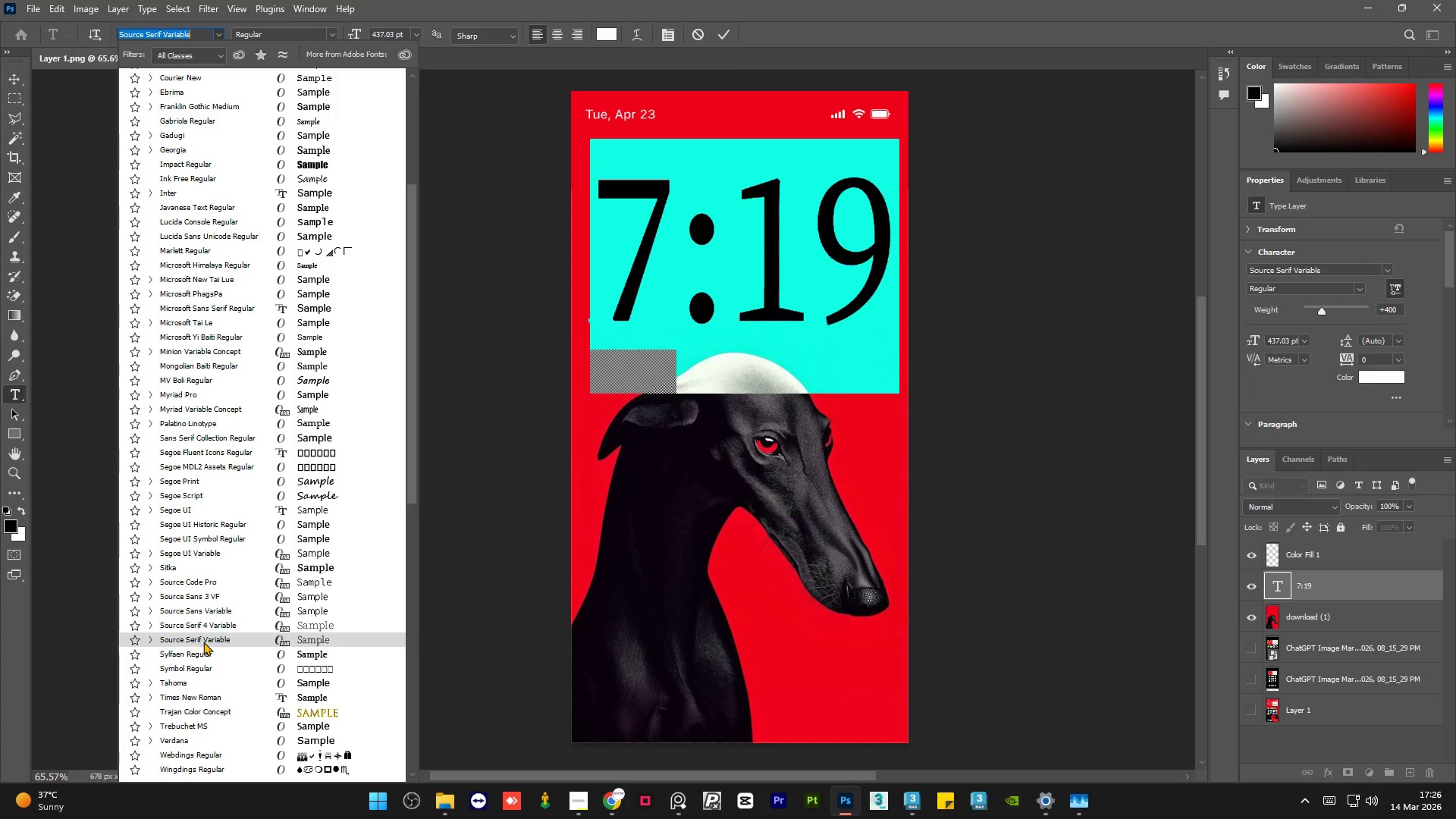 
scroll: coordinate [218, 524], scroll_direction: down, amount: 7.0
 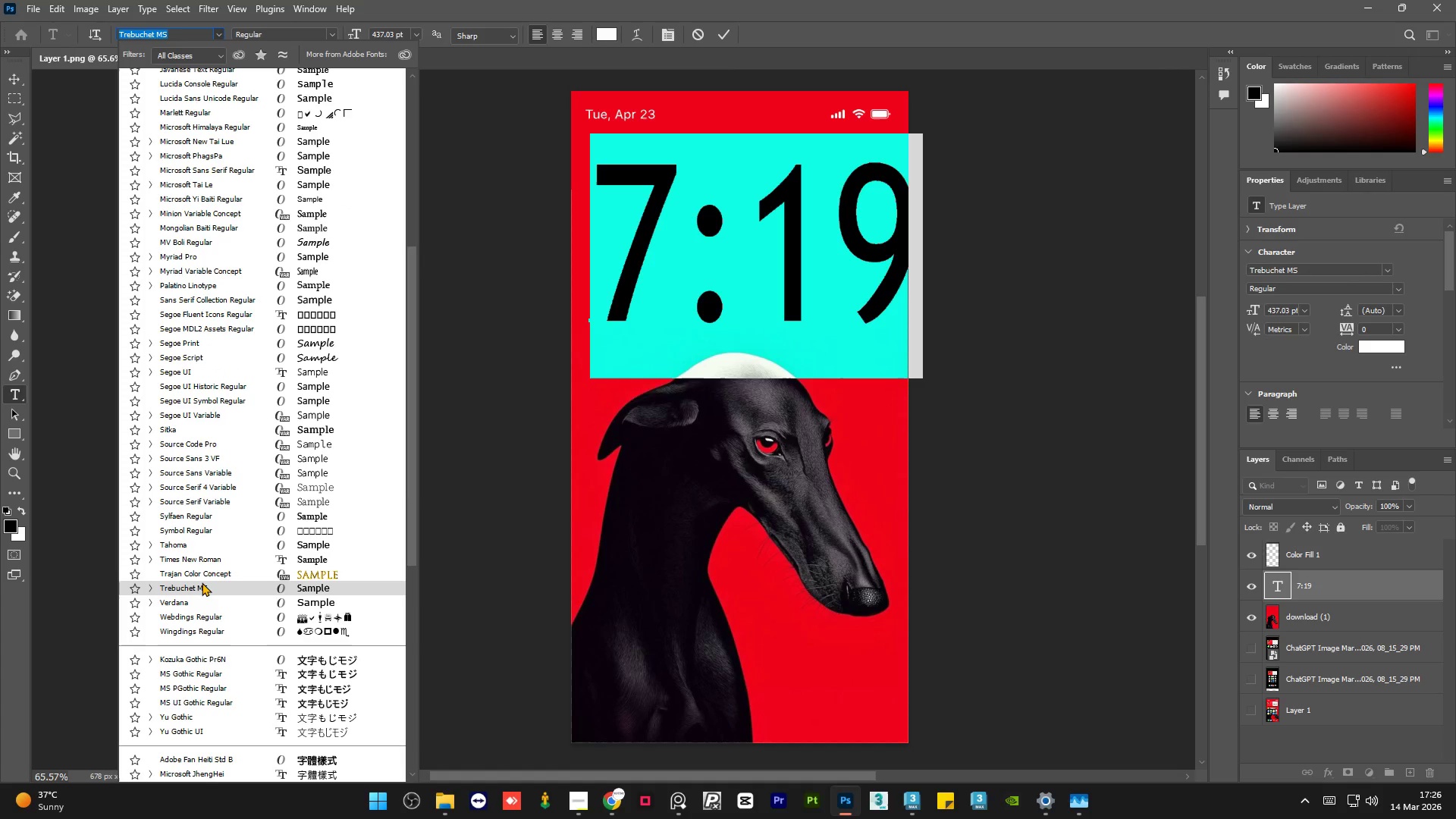 
wait(5.6)
 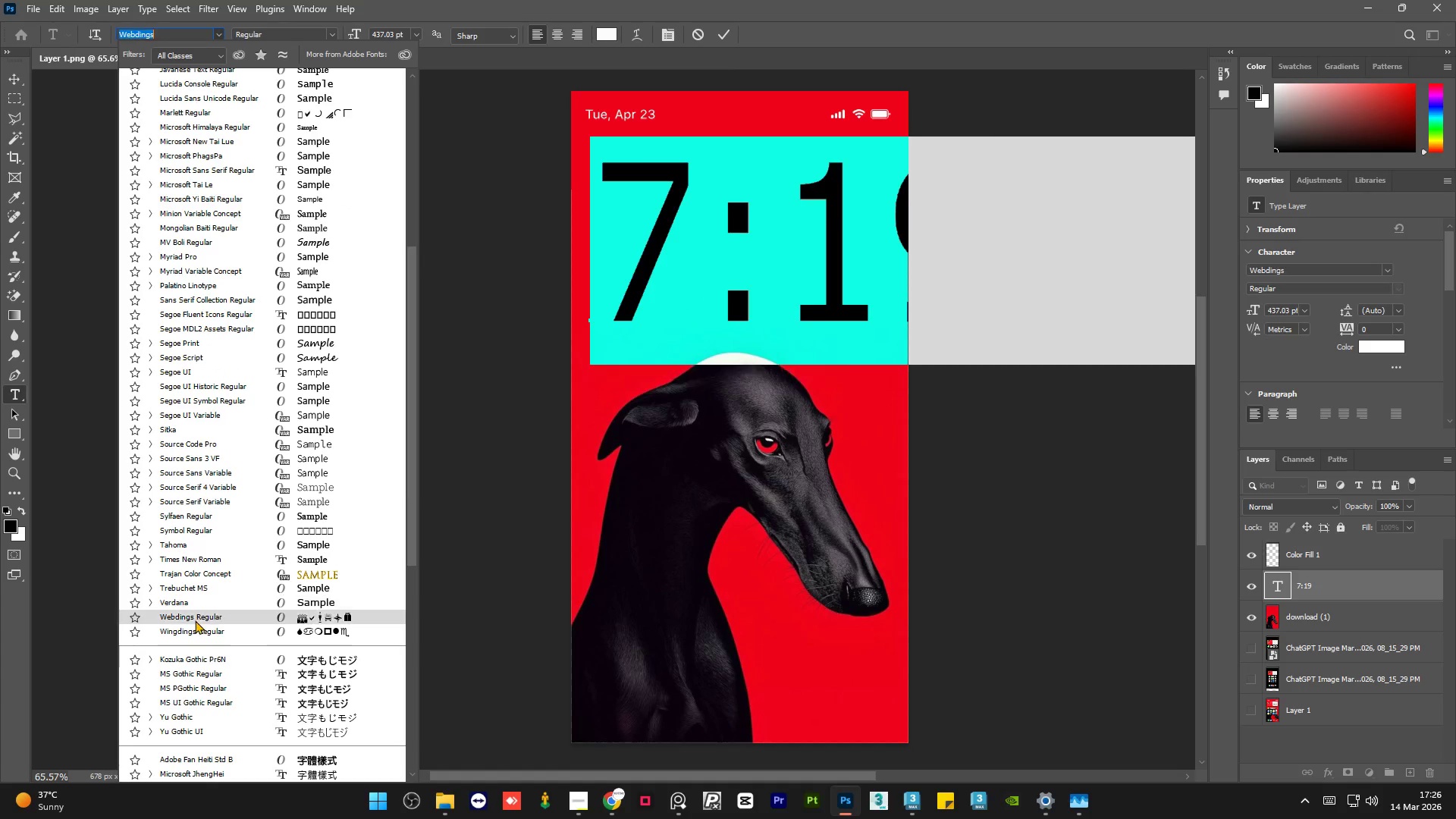 
left_click([453, 472])
 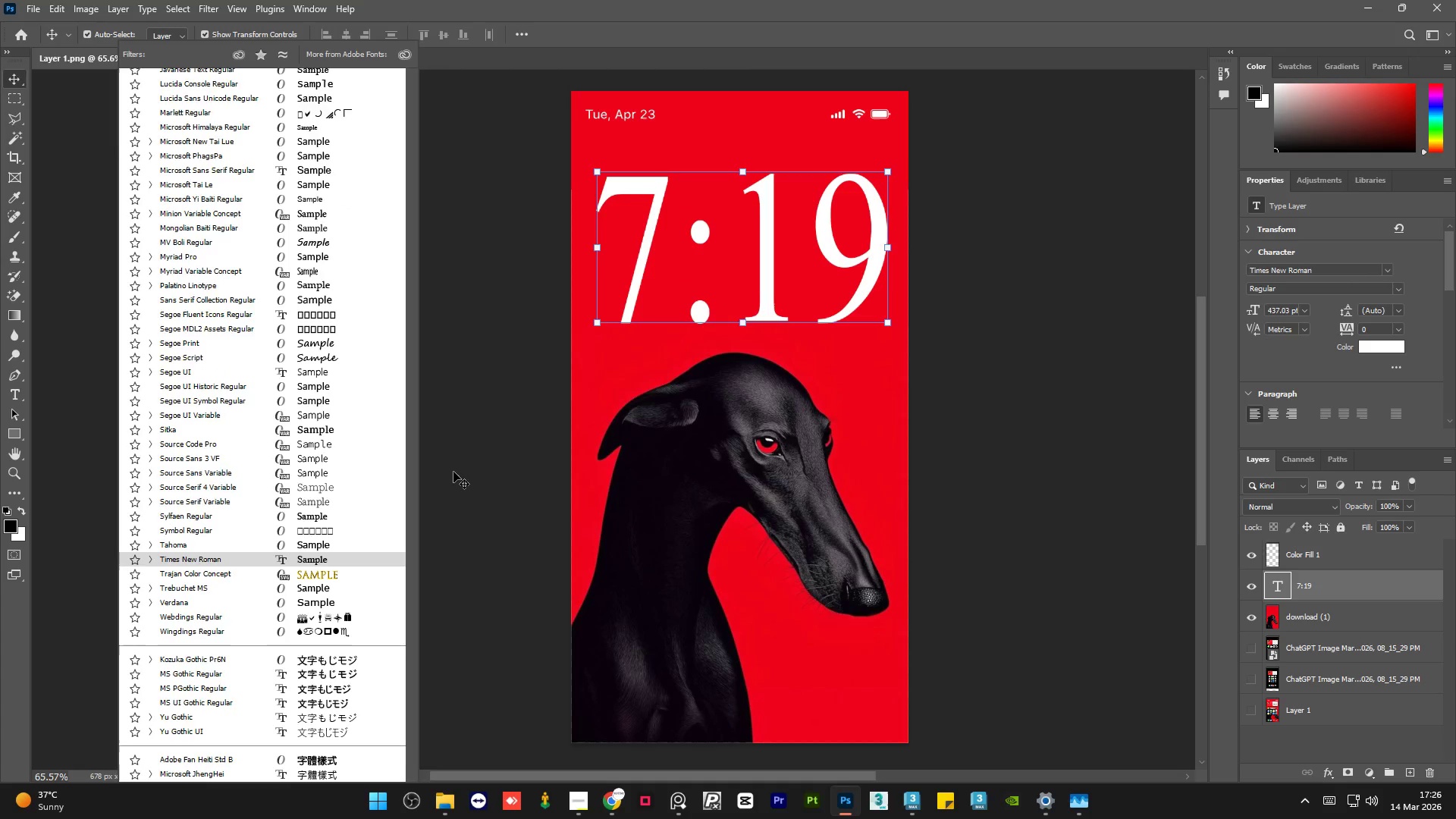 
left_click([453, 472])
 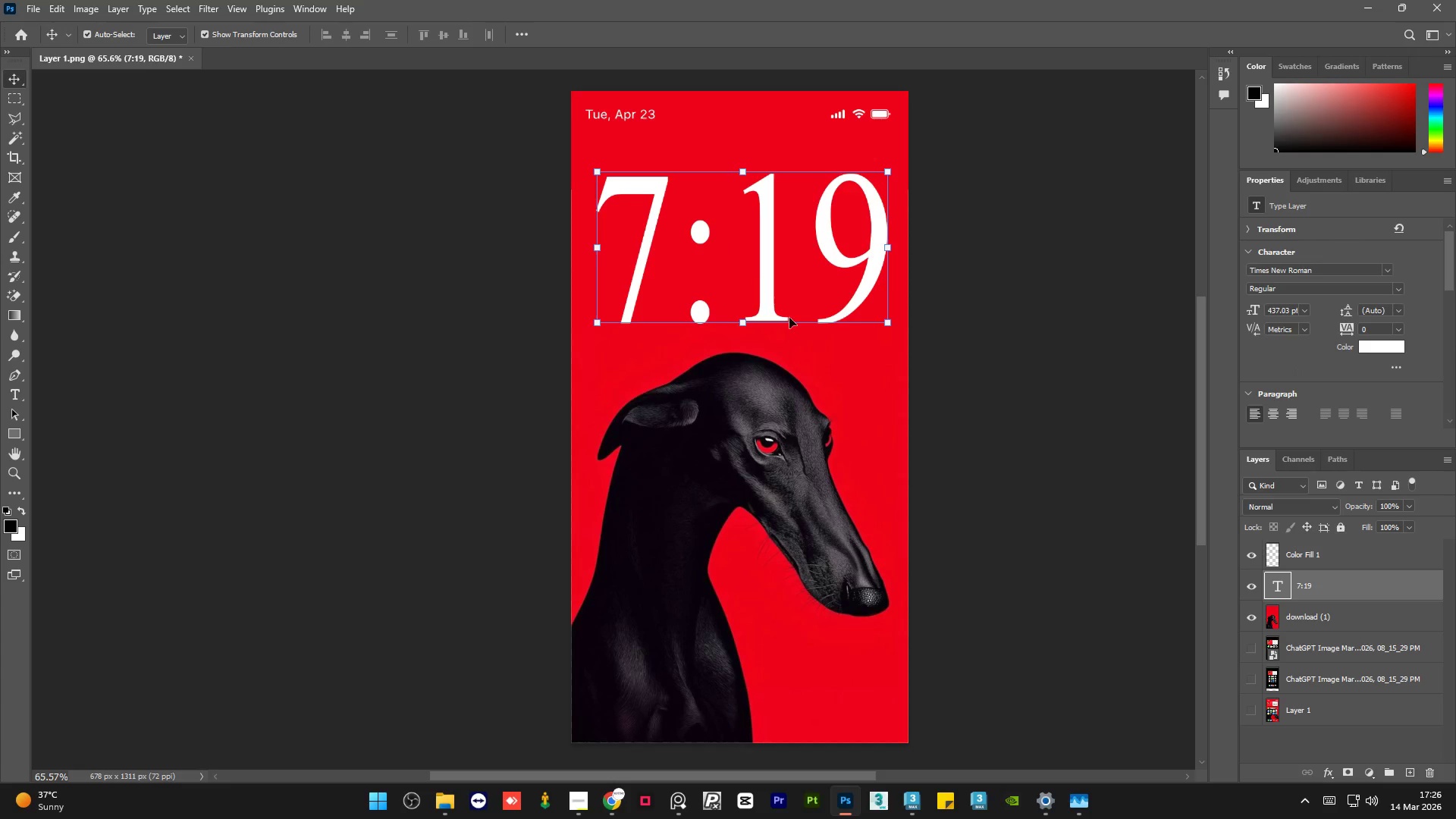 
double_click([767, 301])
 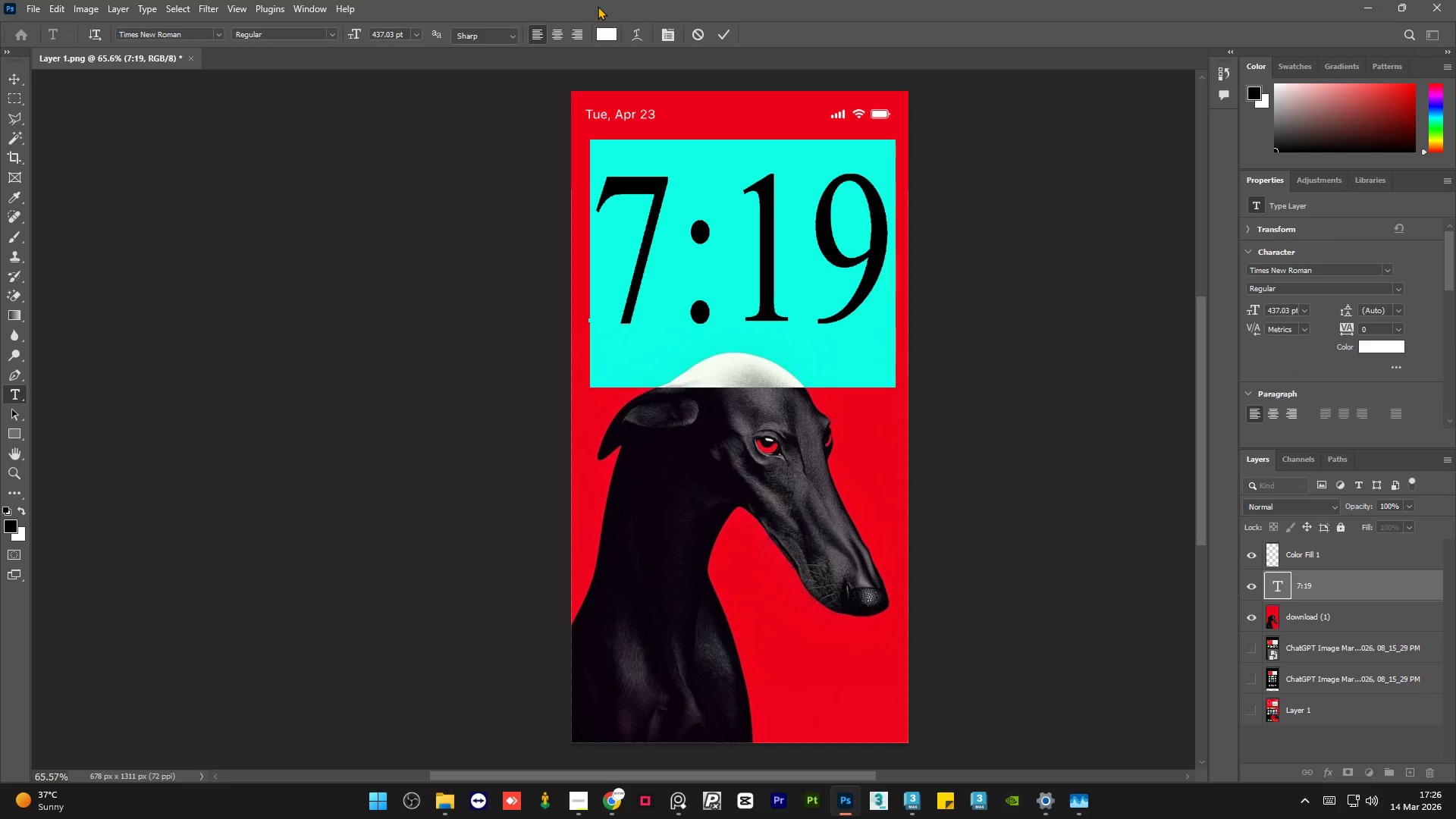 
left_click([604, 35])
 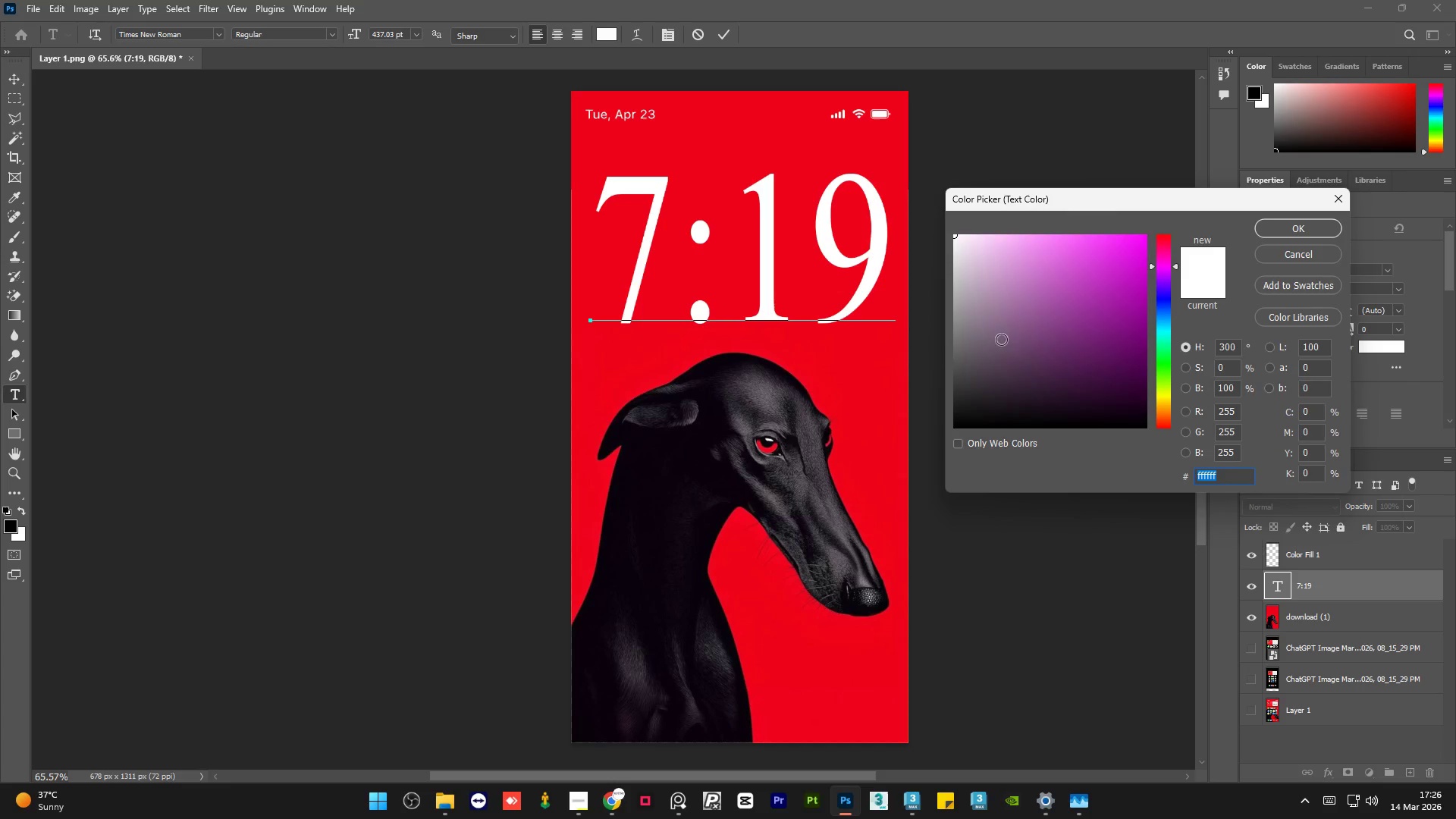 
left_click_drag(start_coordinate=[1007, 374], to_coordinate=[912, 481])
 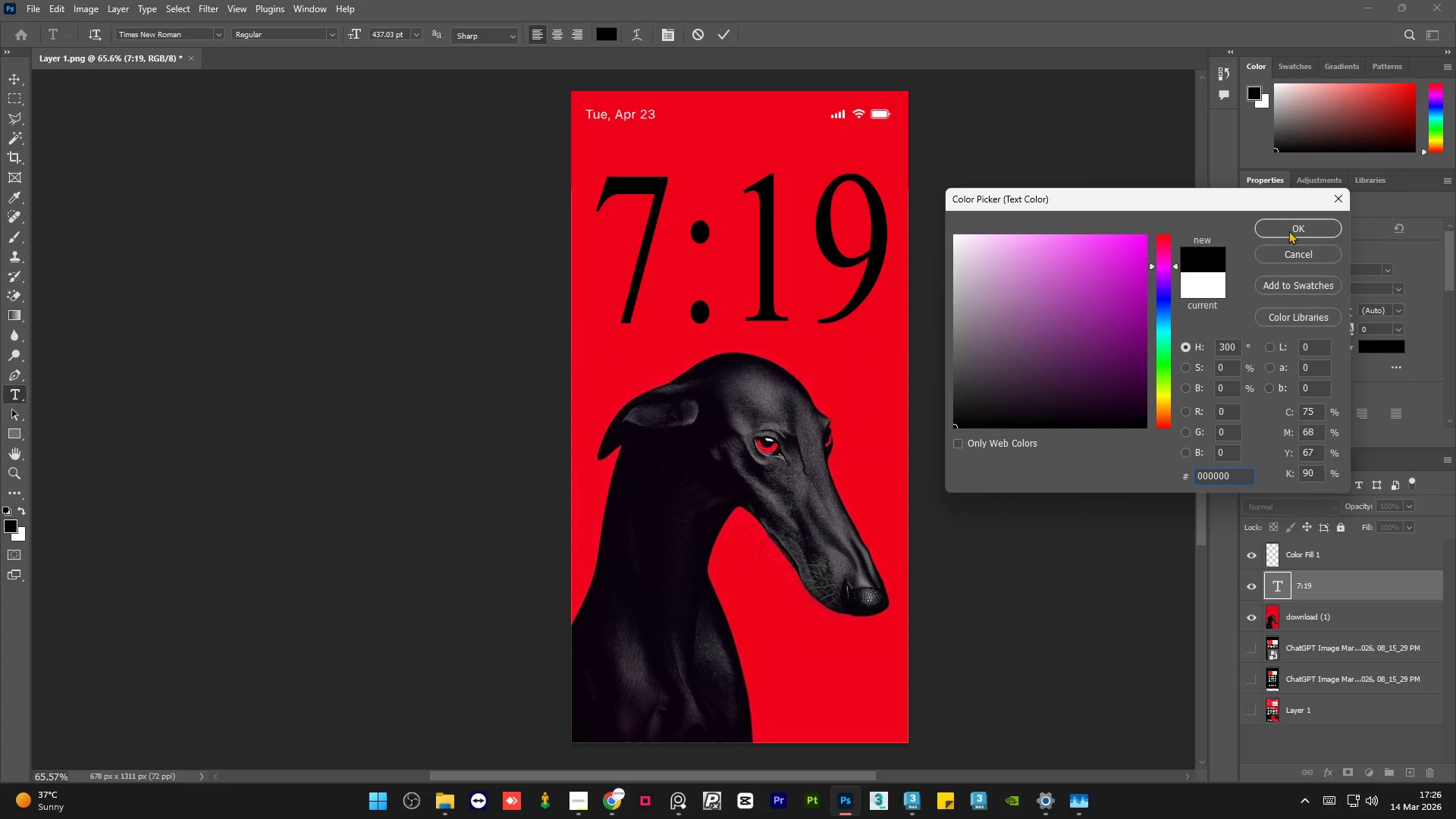 
left_click([1290, 229])
 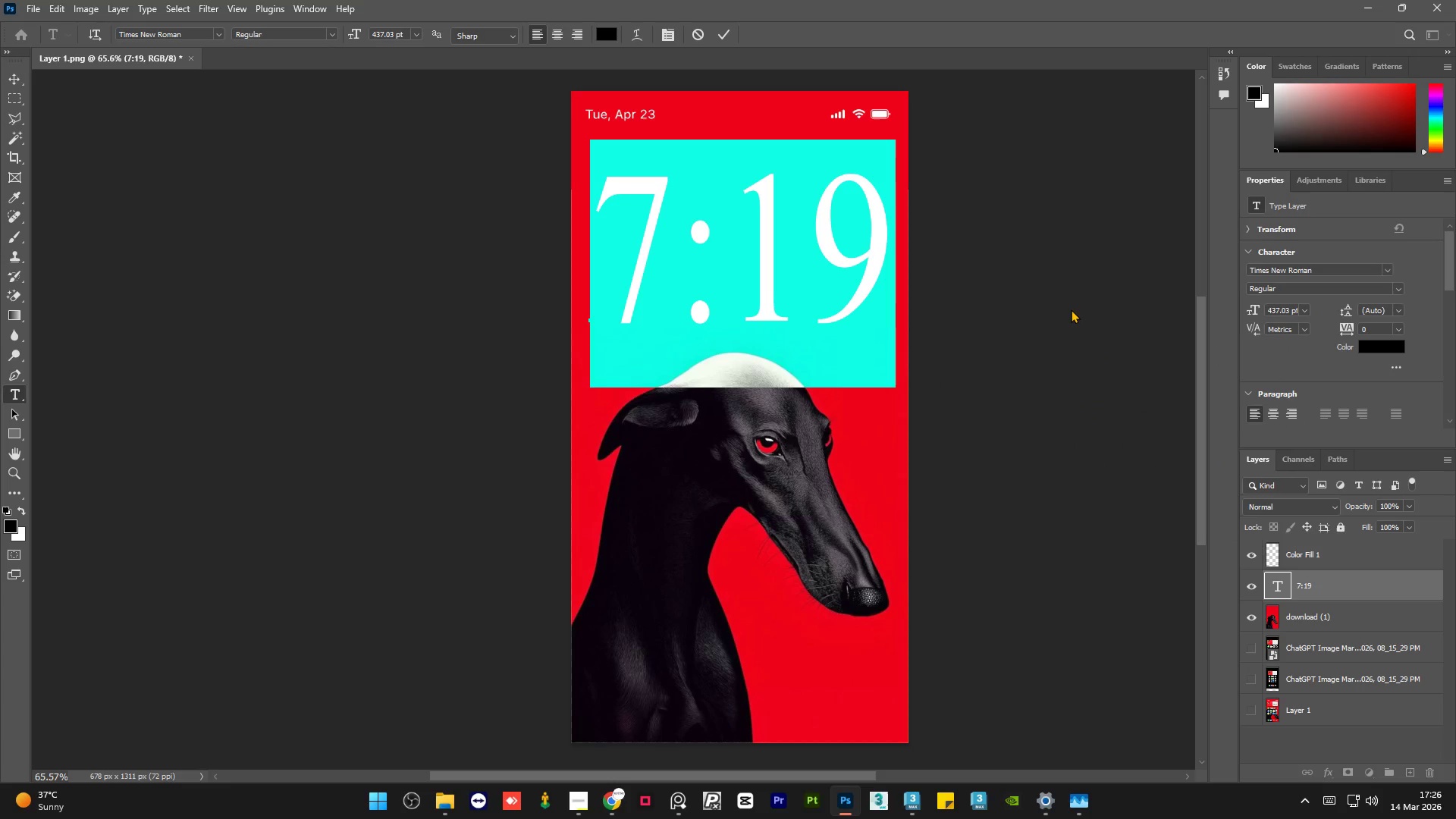 
left_click([1071, 309])
 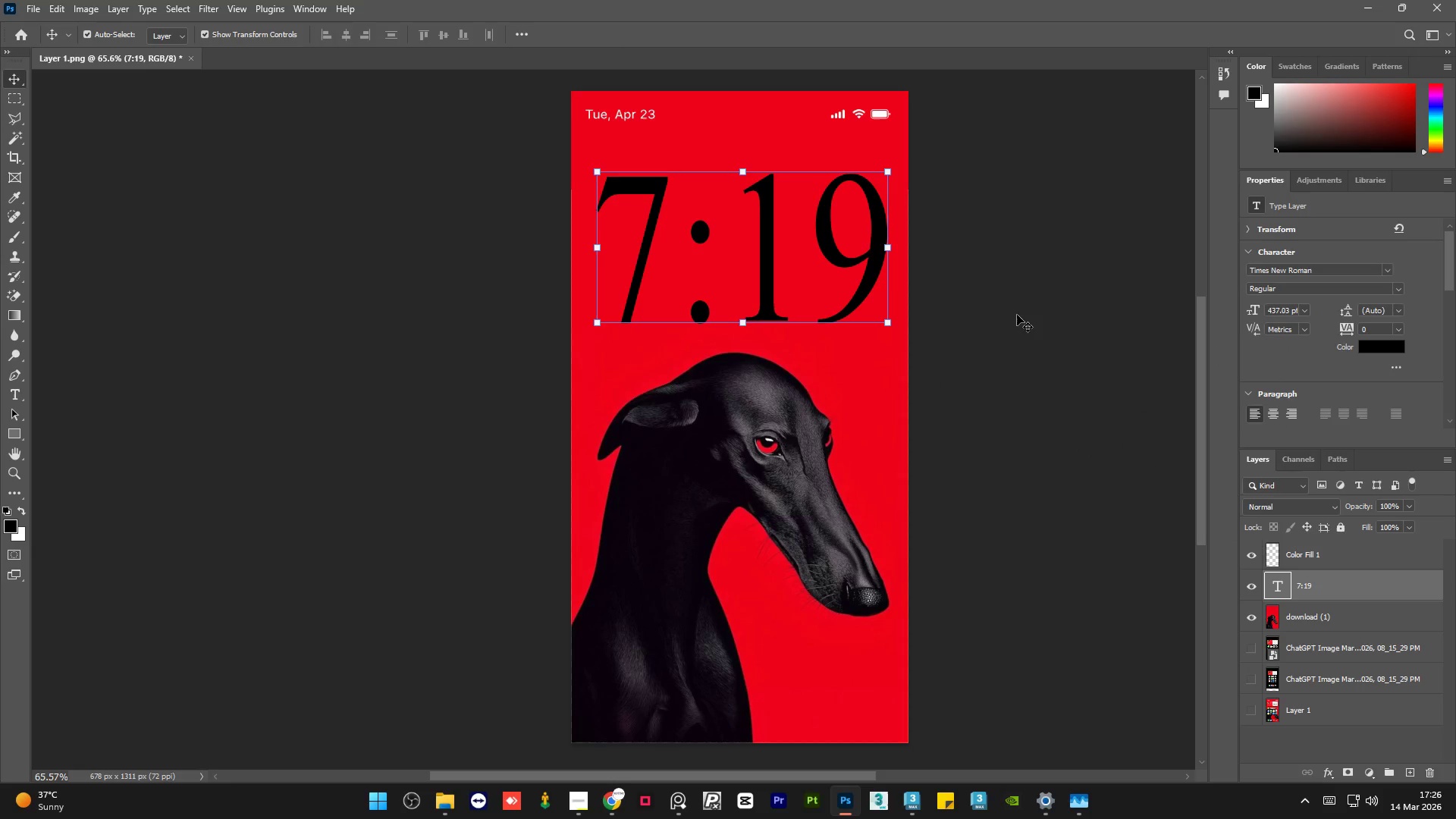 
left_click([1003, 318])
 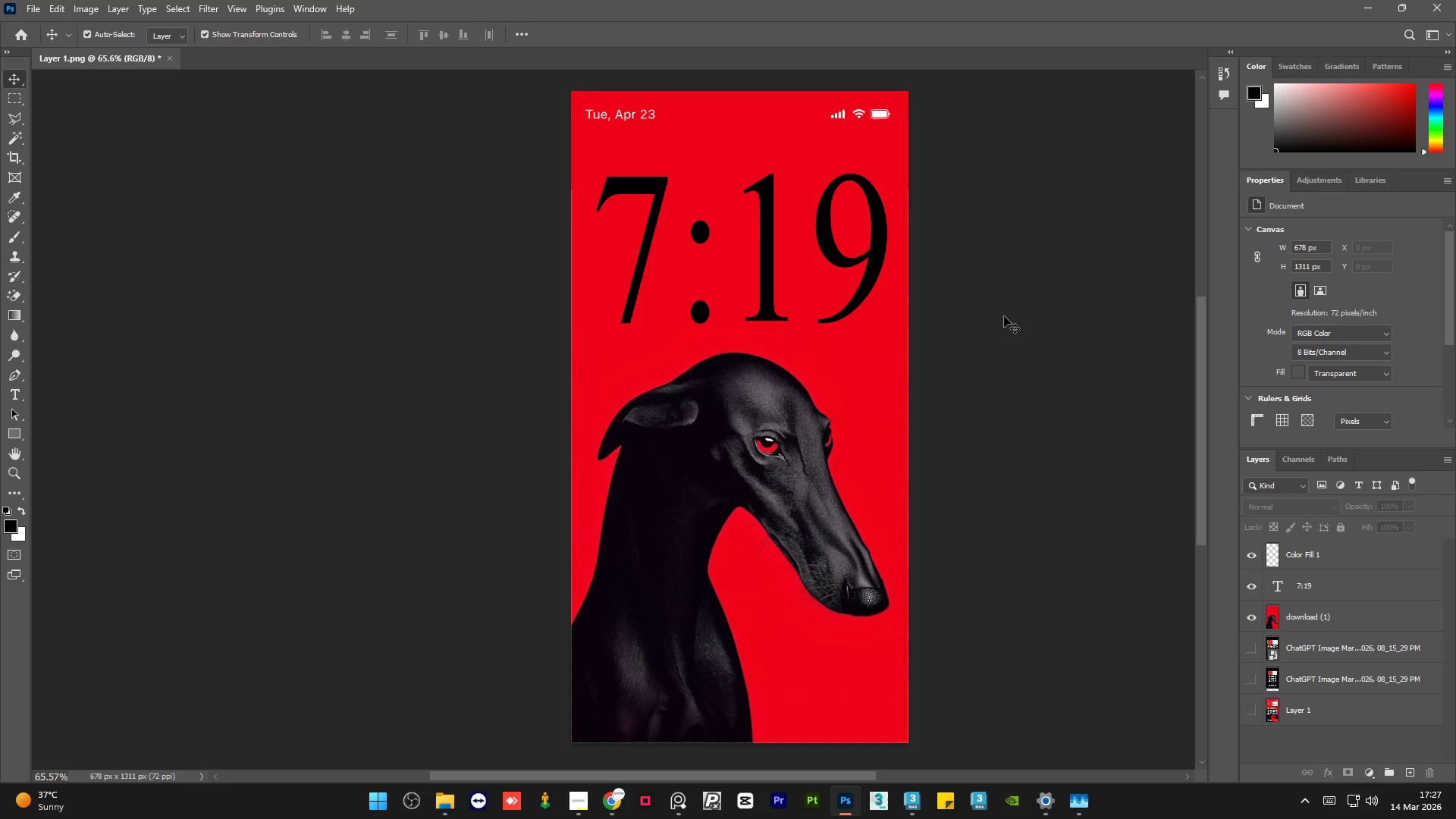 
wait(11.03)
 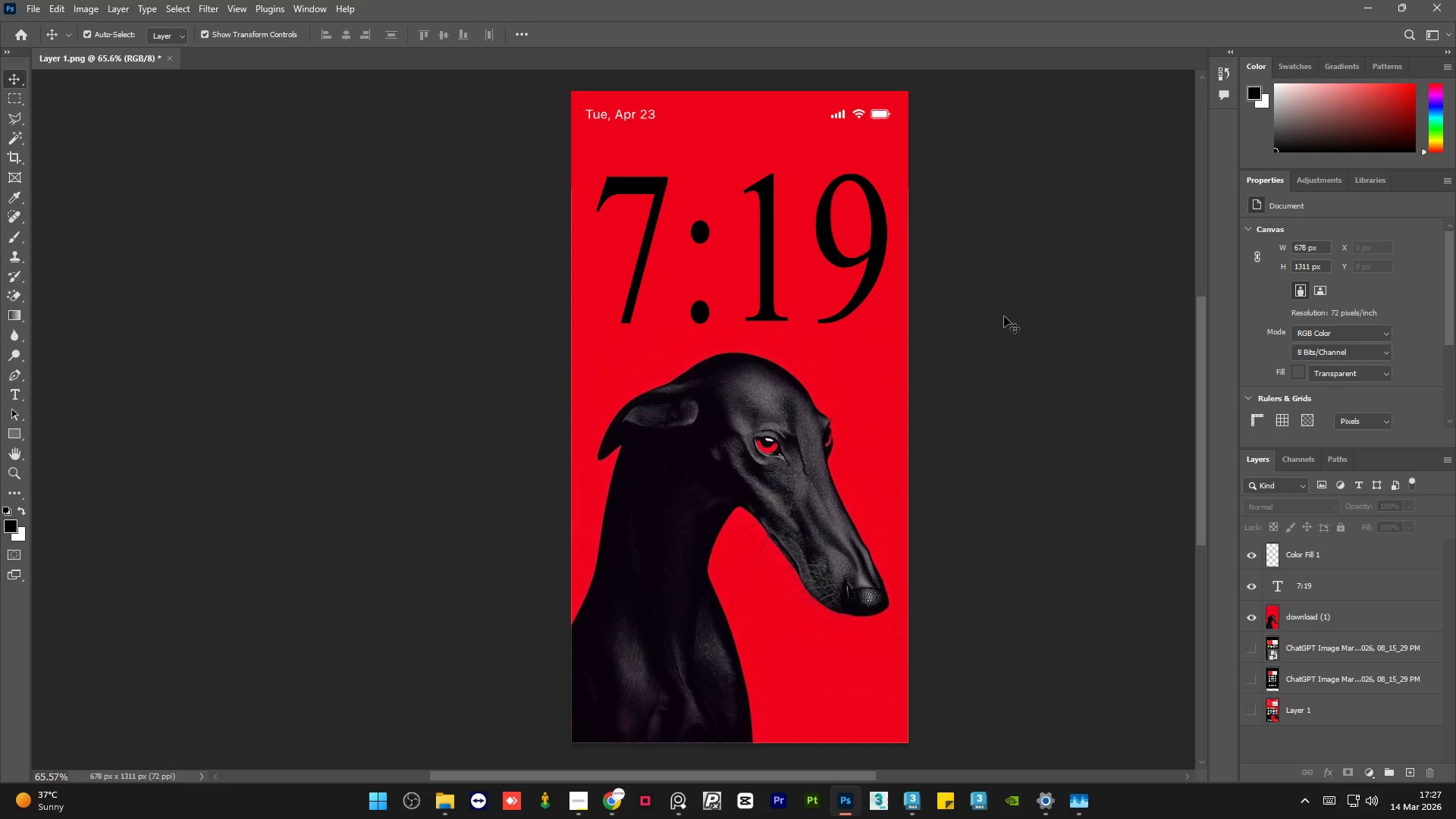 
left_click([582, 818])